 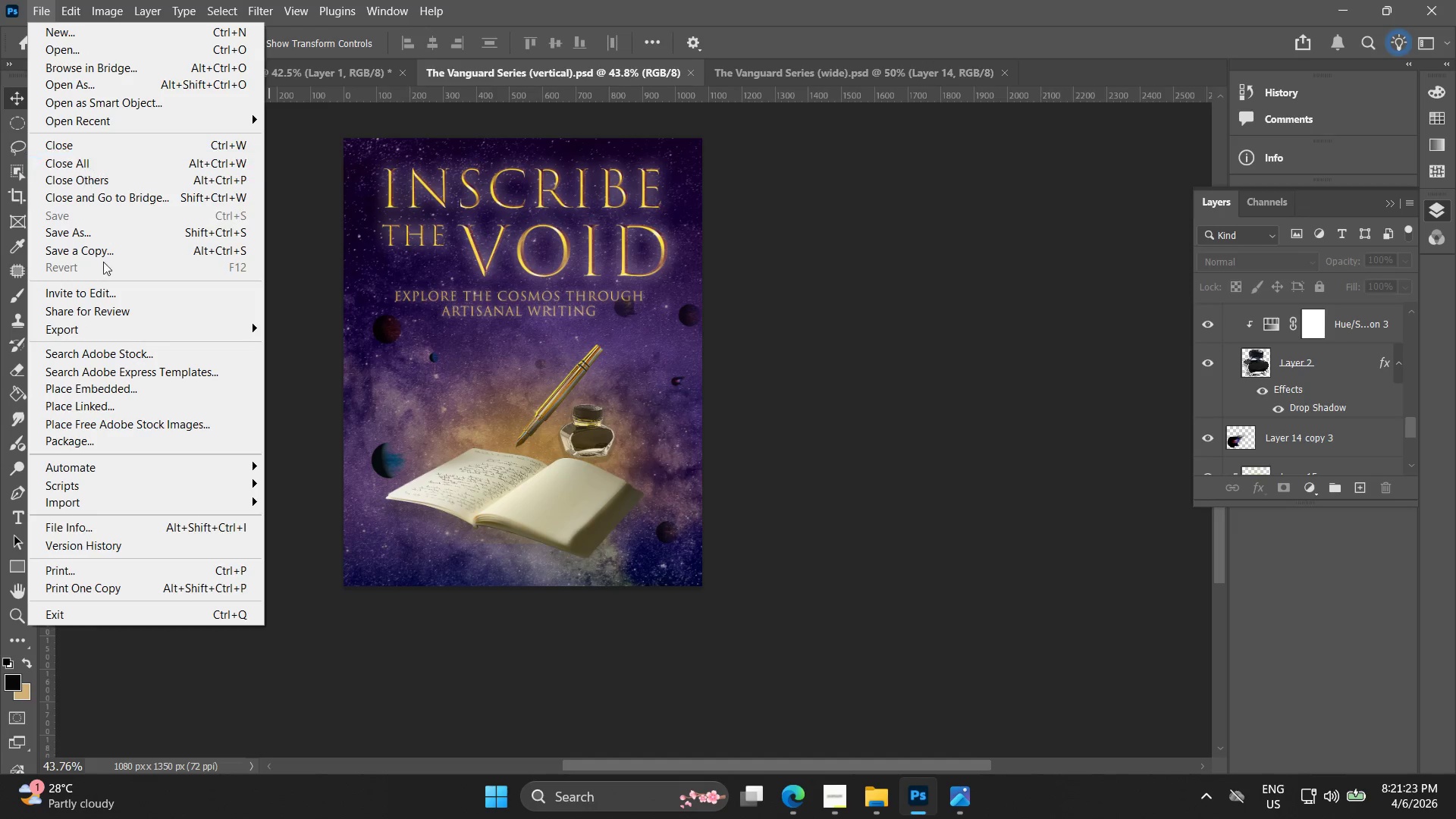 
left_click([289, 346])
 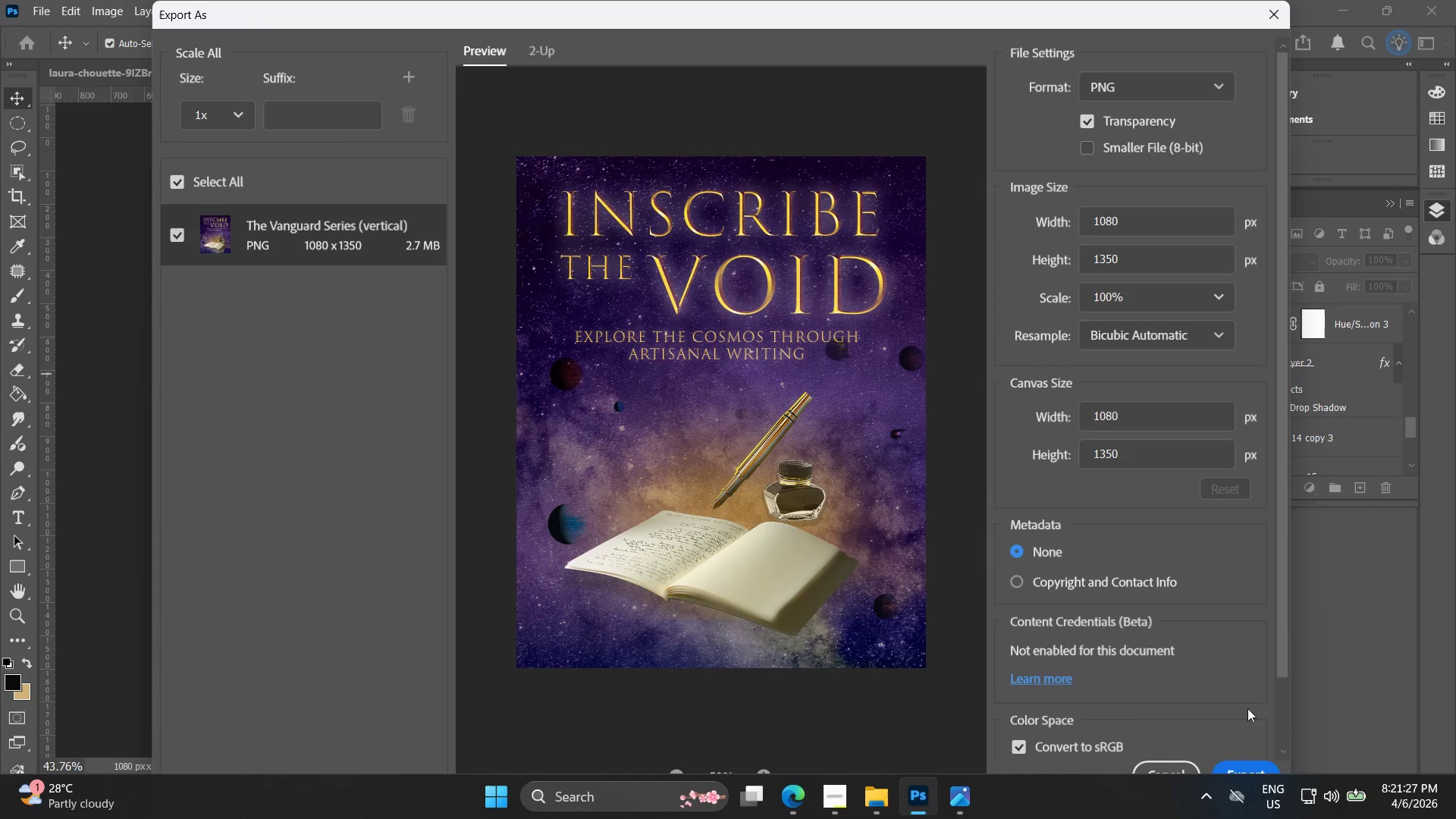 
left_click([1259, 762])
 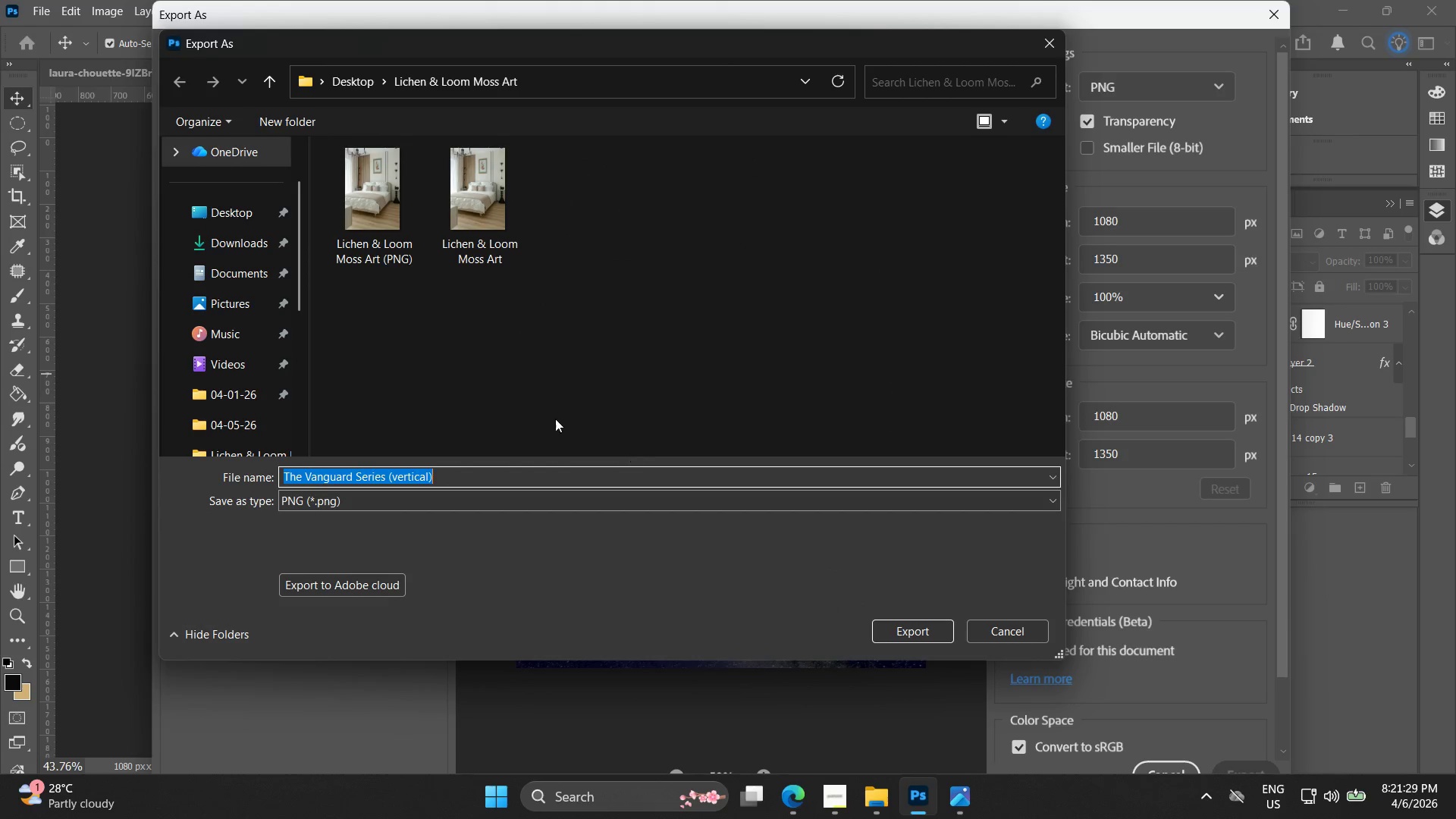 
left_click([362, 74])
 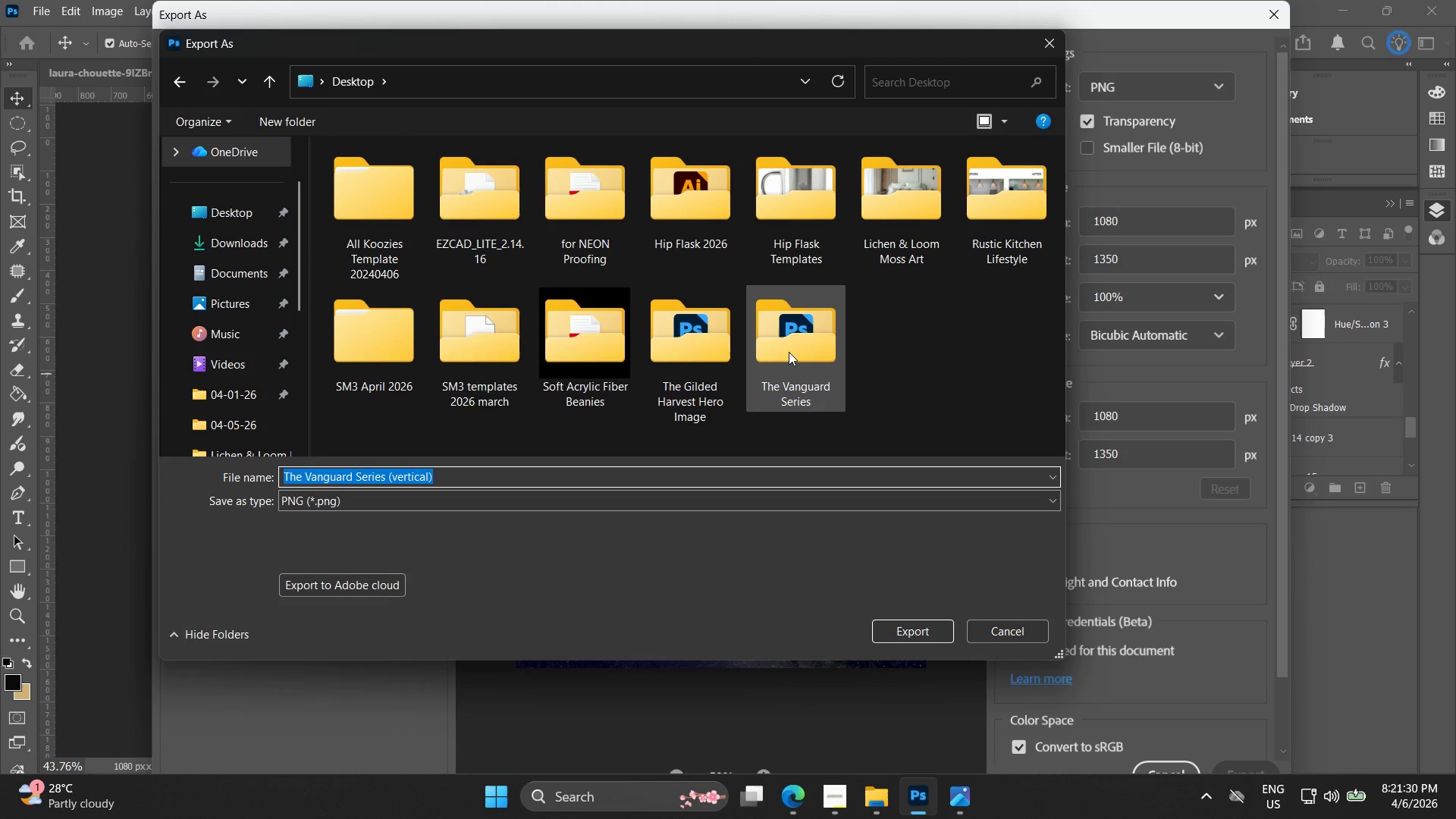 
left_click([786, 351])
 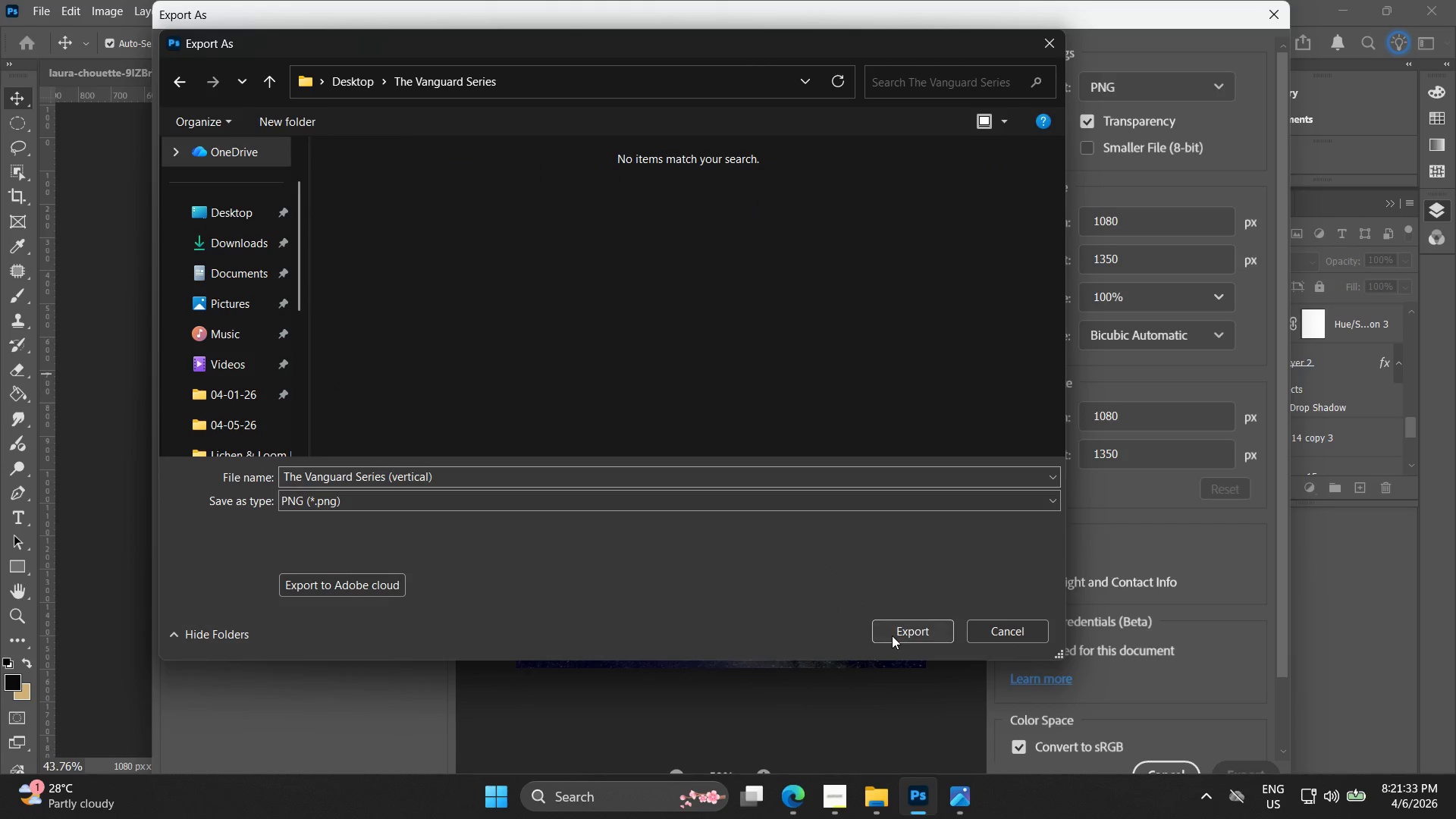 
left_click([892, 635])
 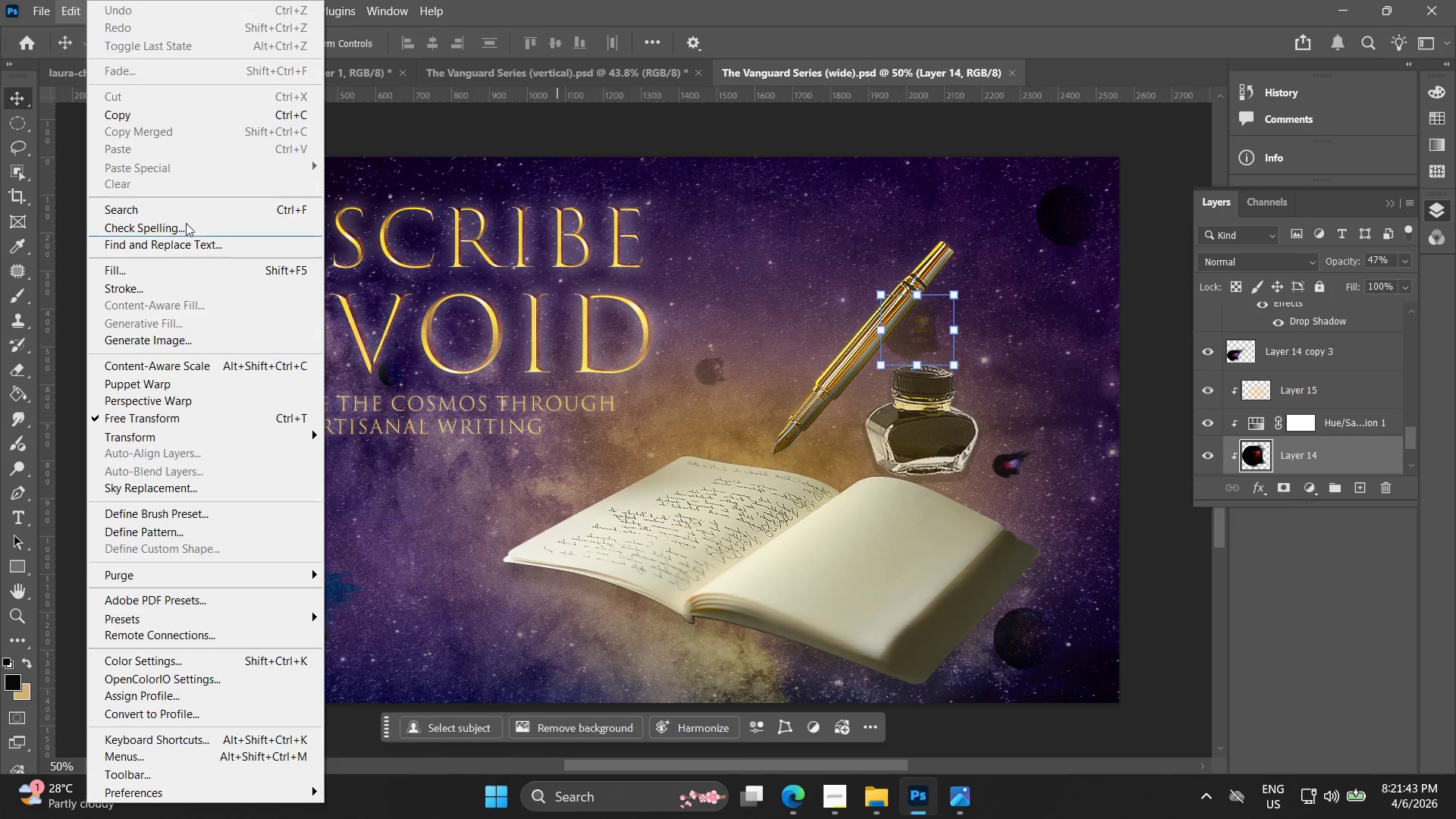 
wait(13.86)
 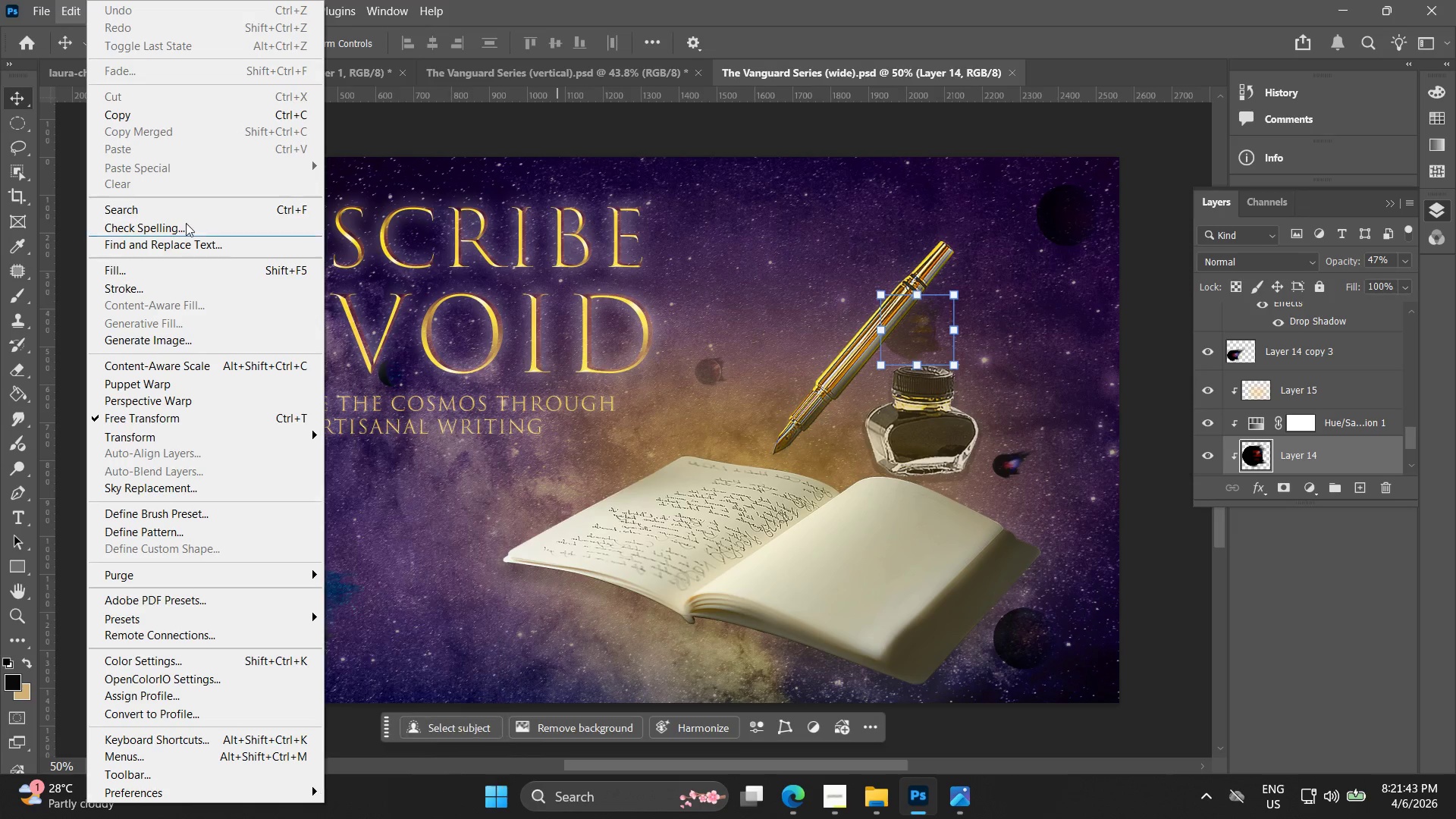 
left_click([296, 343])
 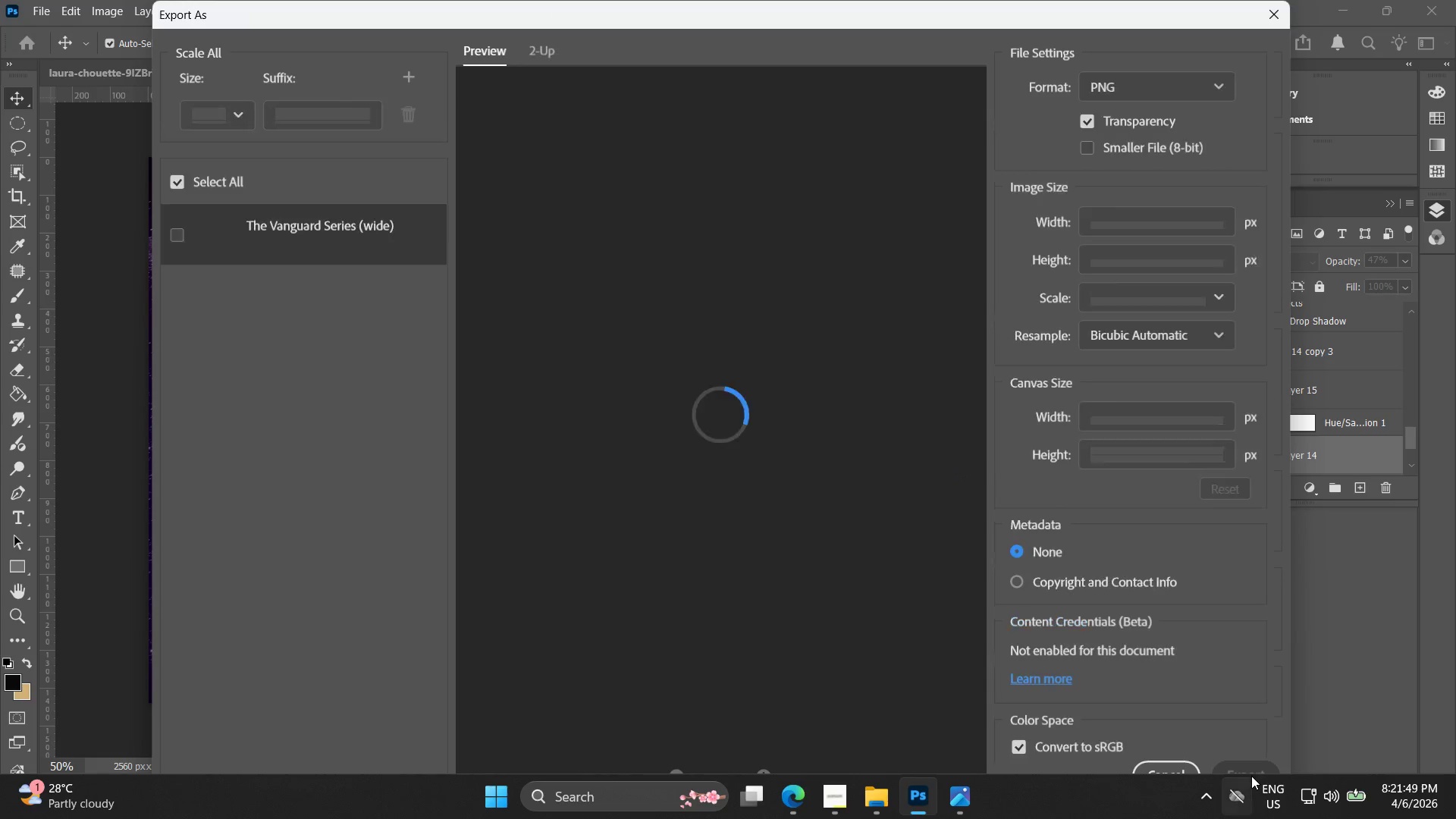 
left_click([1250, 770])
 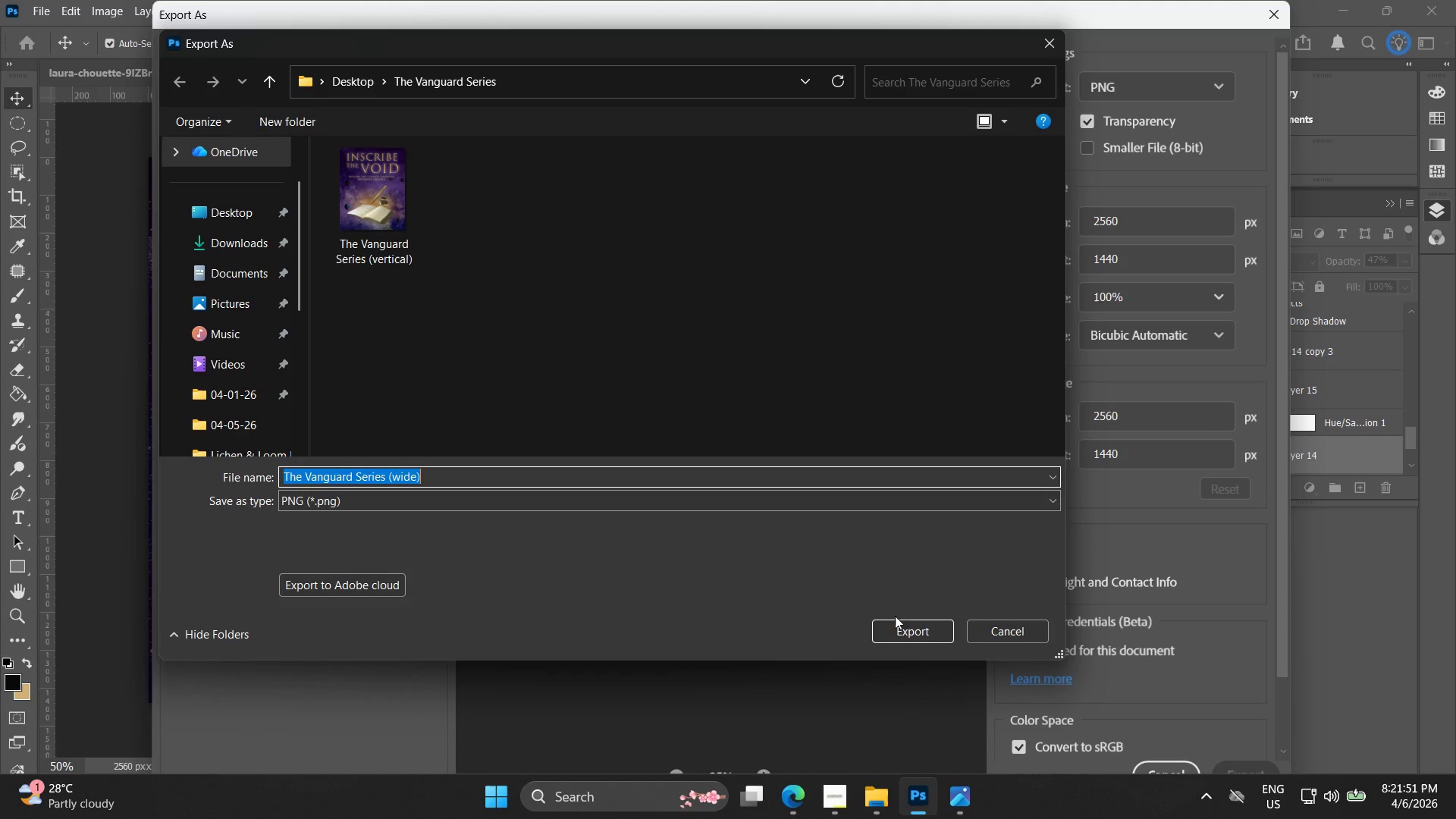 
left_click([929, 626])
 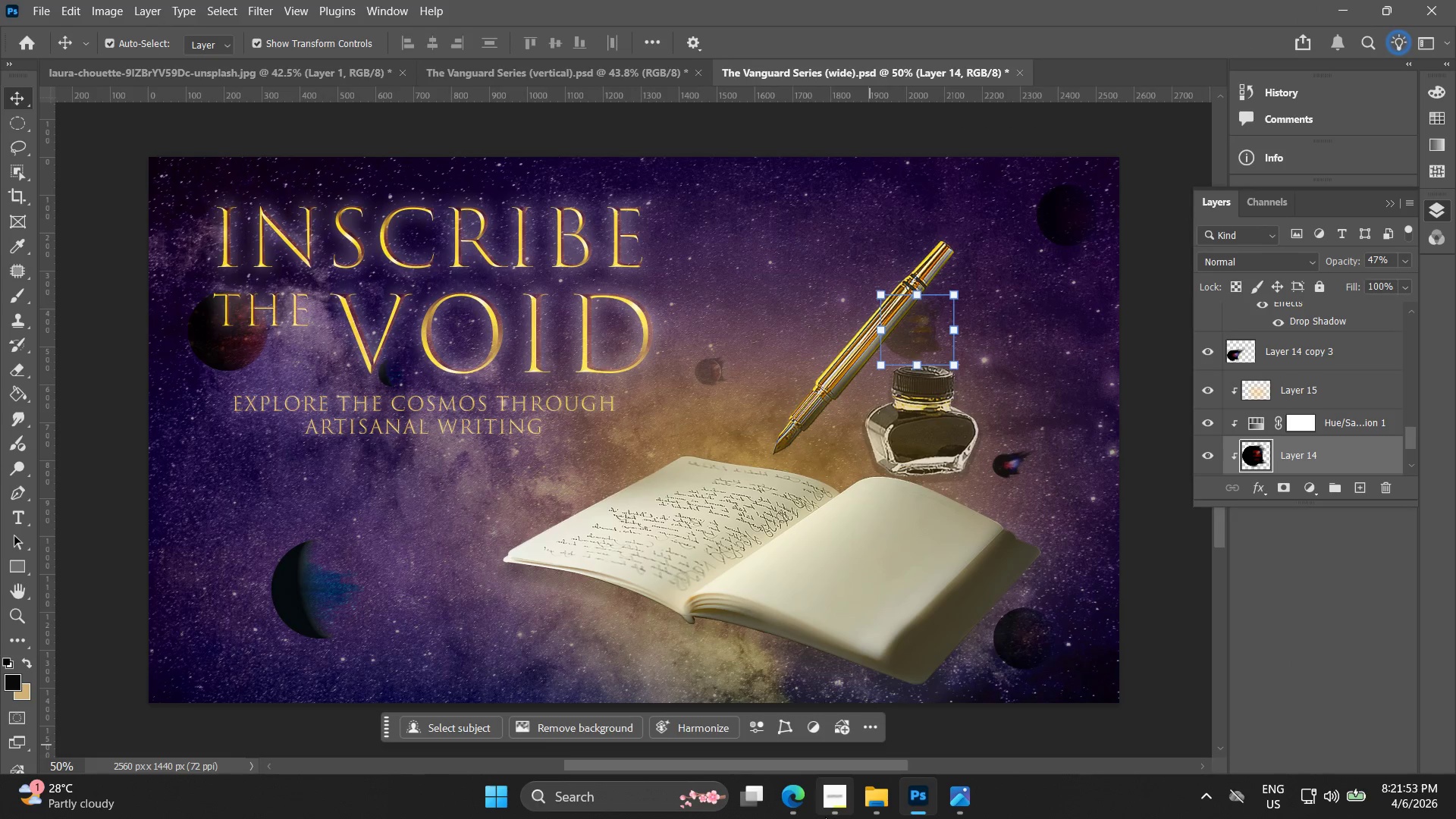 
left_click([812, 795])
 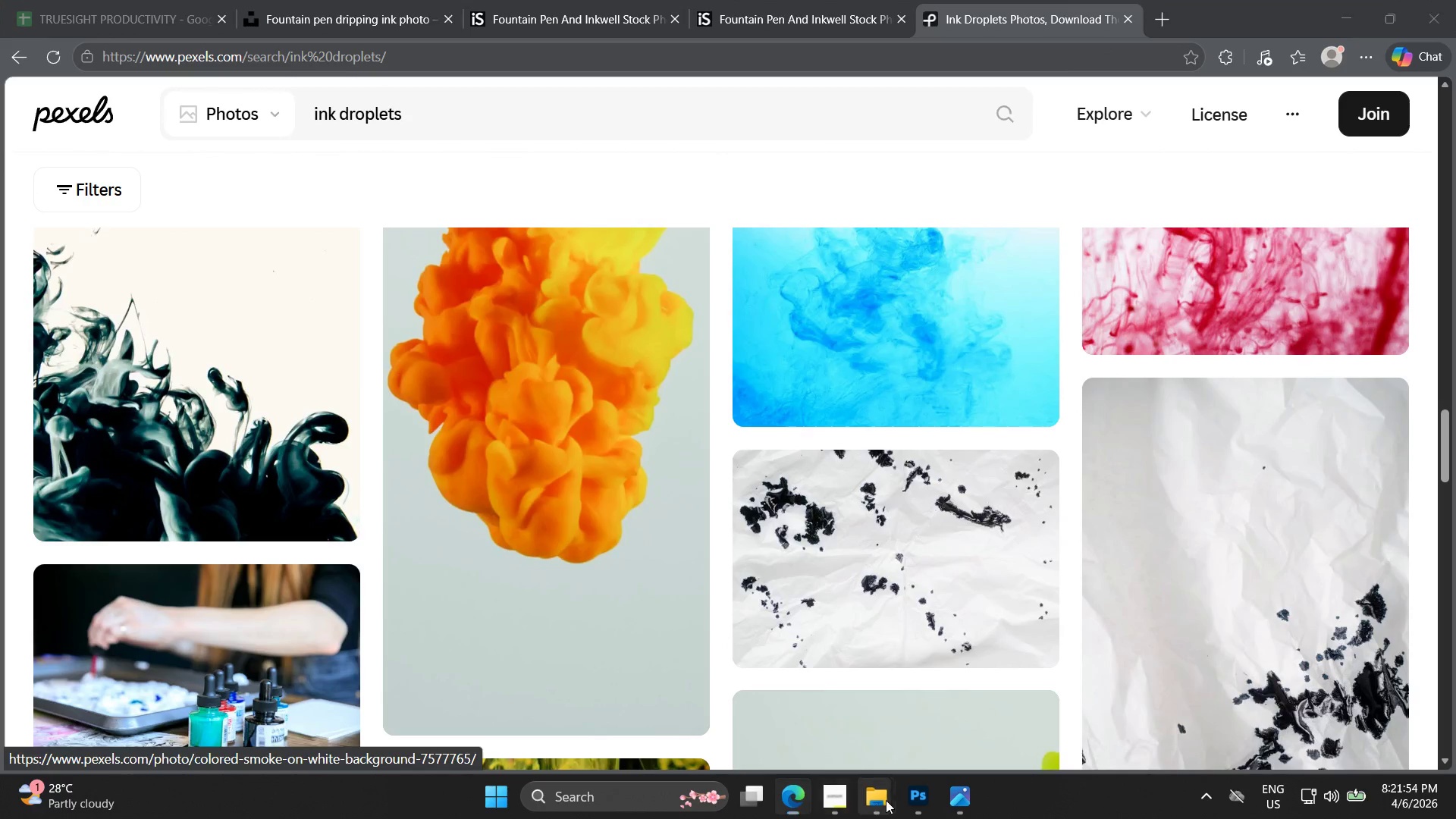 
double_click([921, 802])
 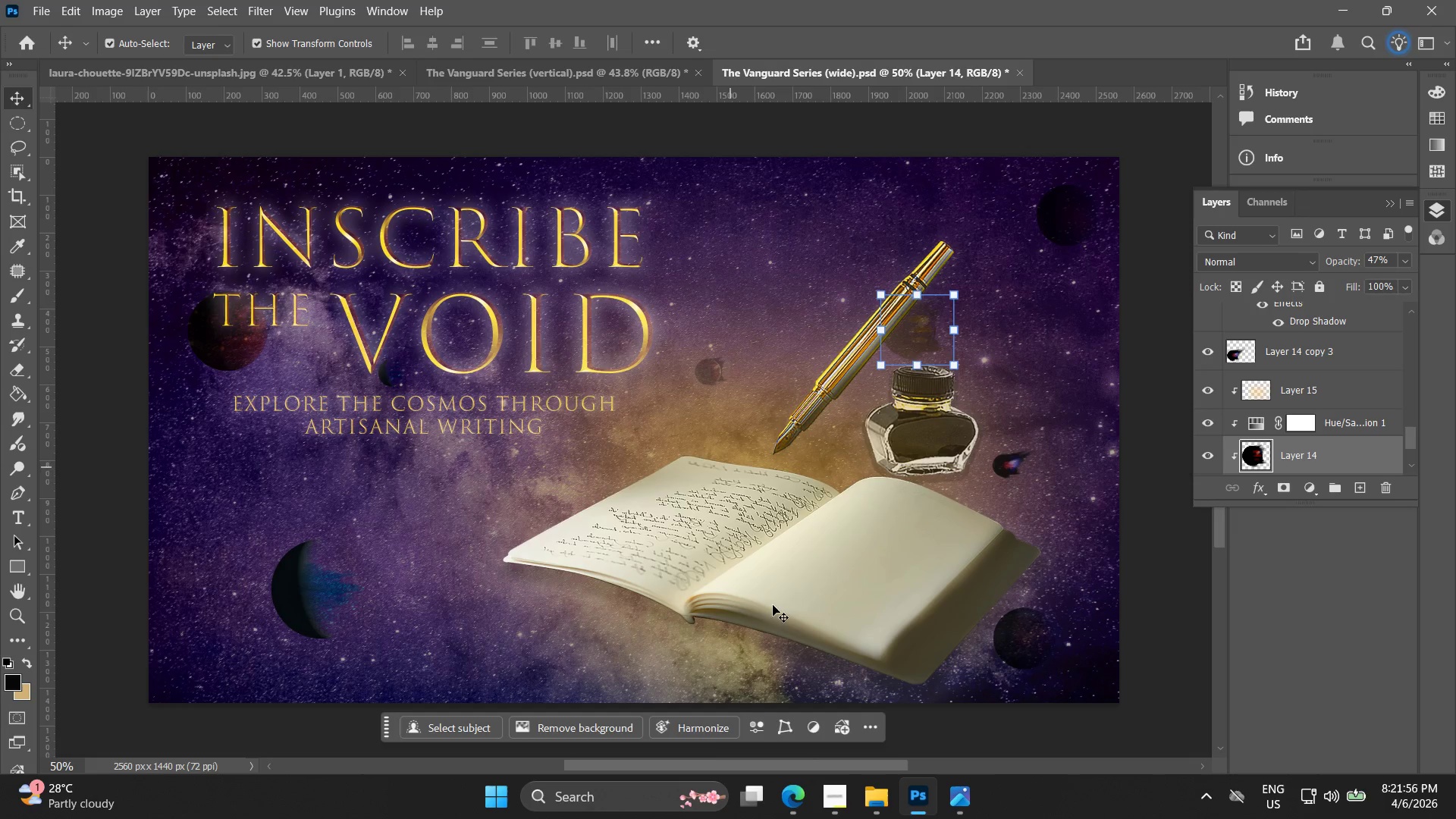 
left_click([848, 795])
 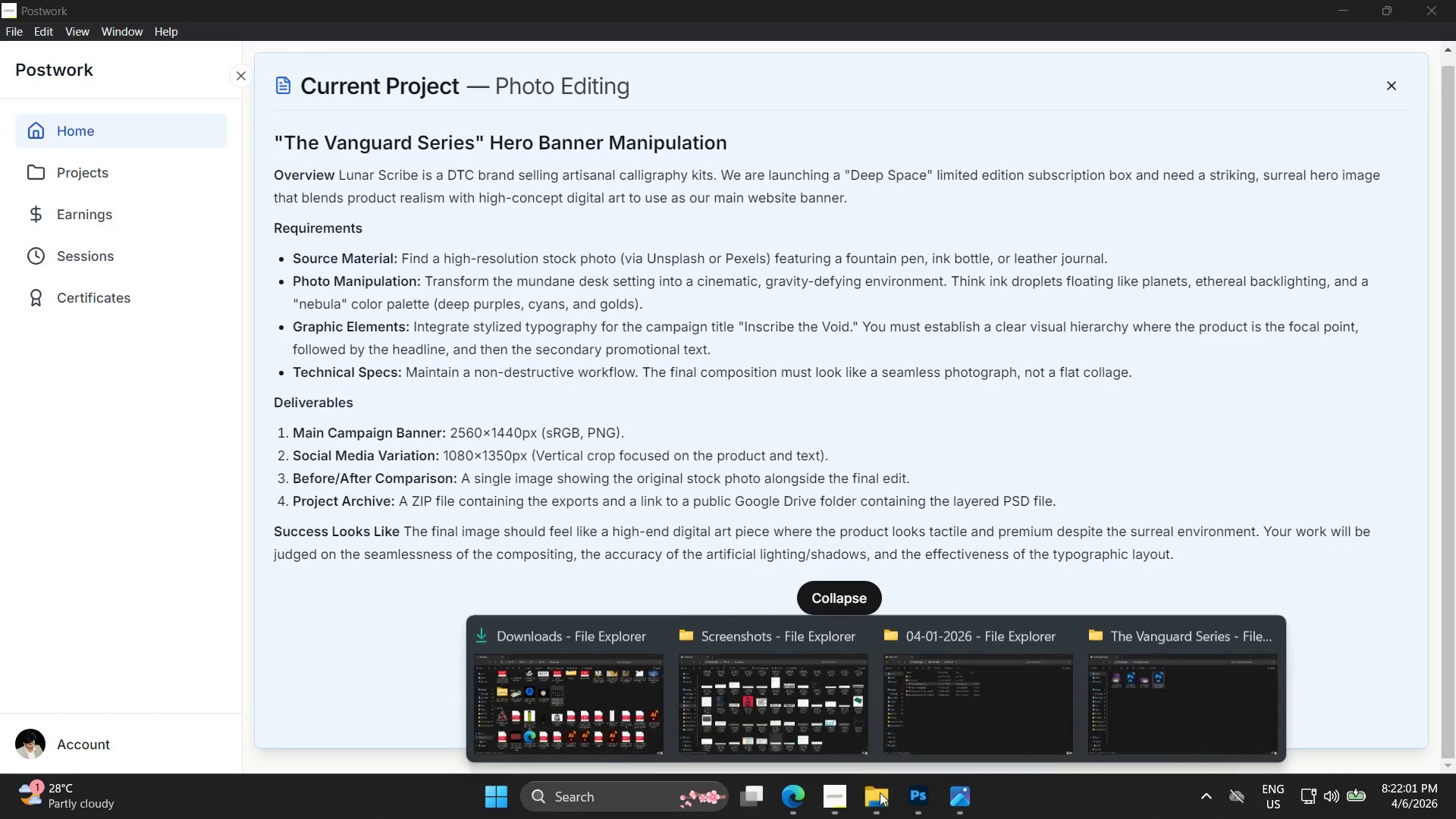 
wait(6.05)
 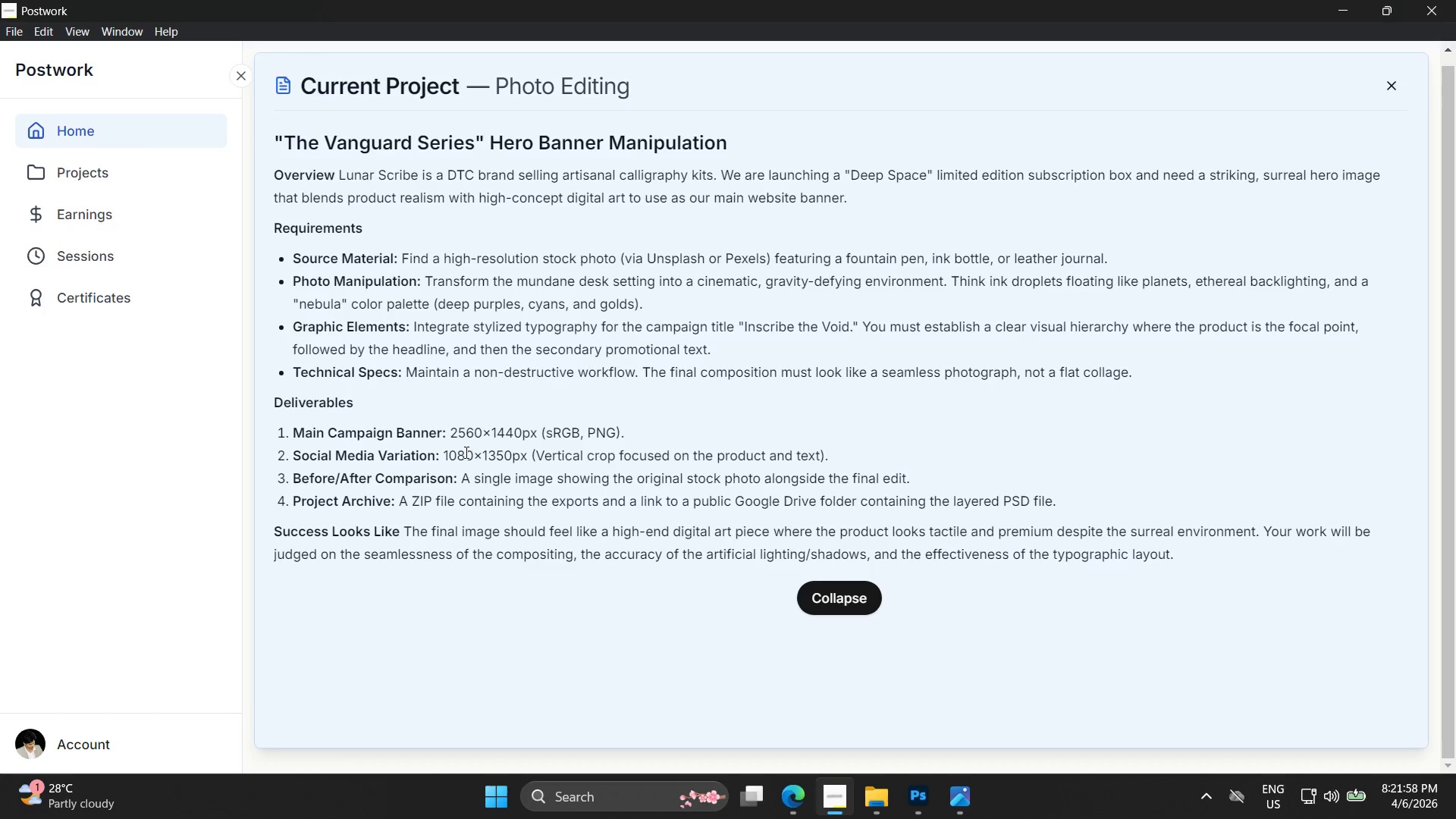 
left_click([1137, 734])
 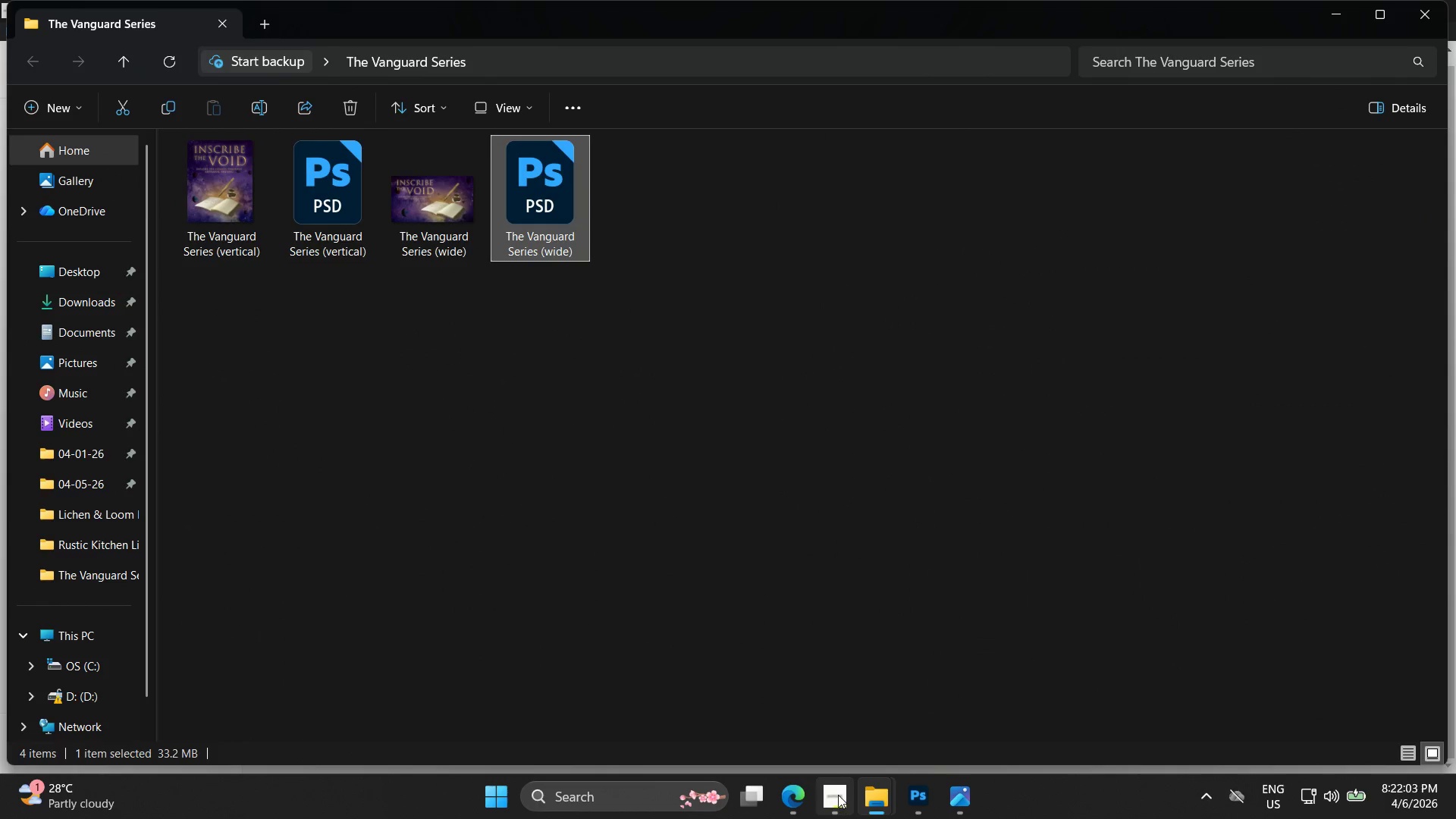 
left_click([836, 794])